 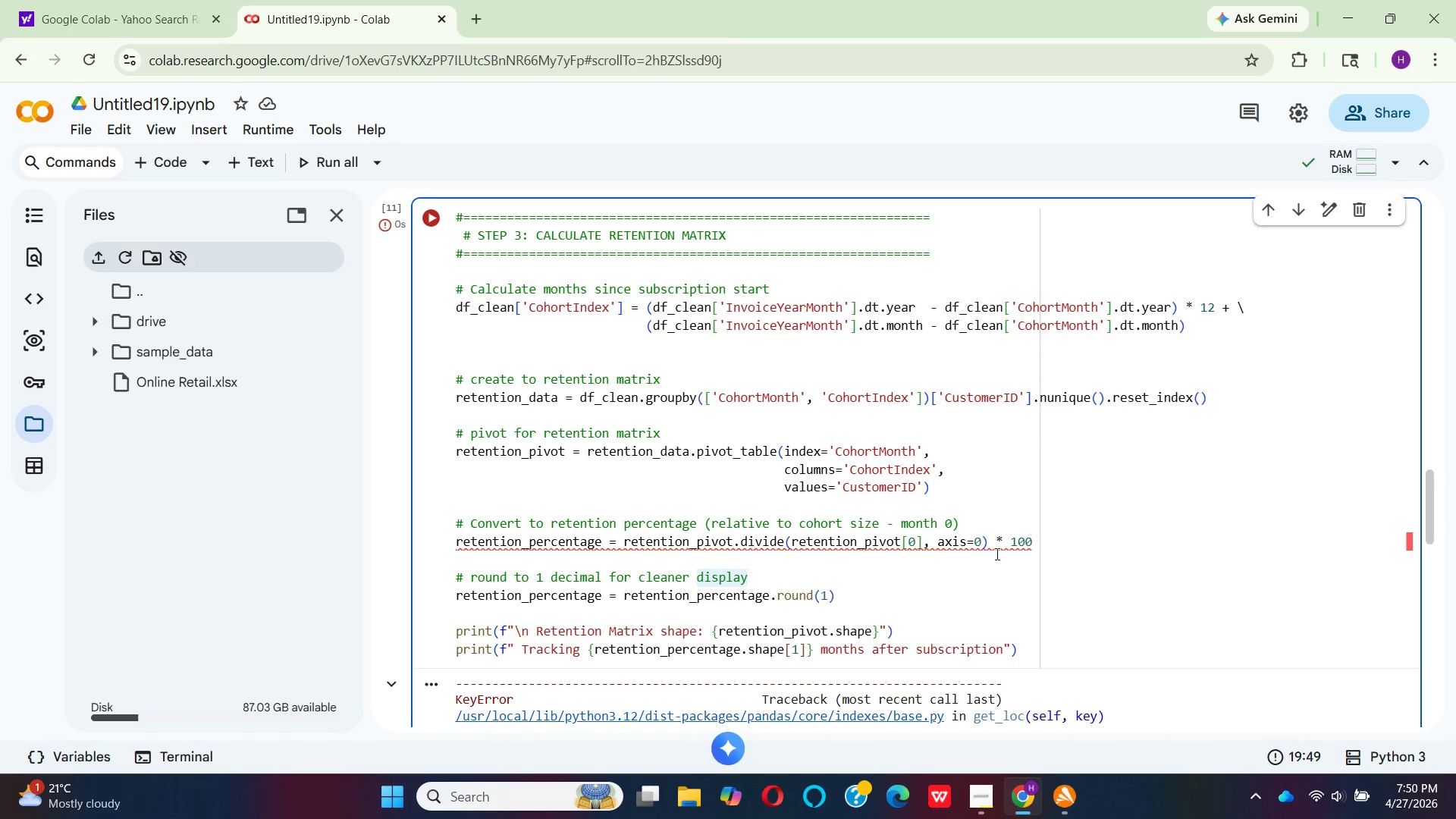 
left_click([929, 546])
 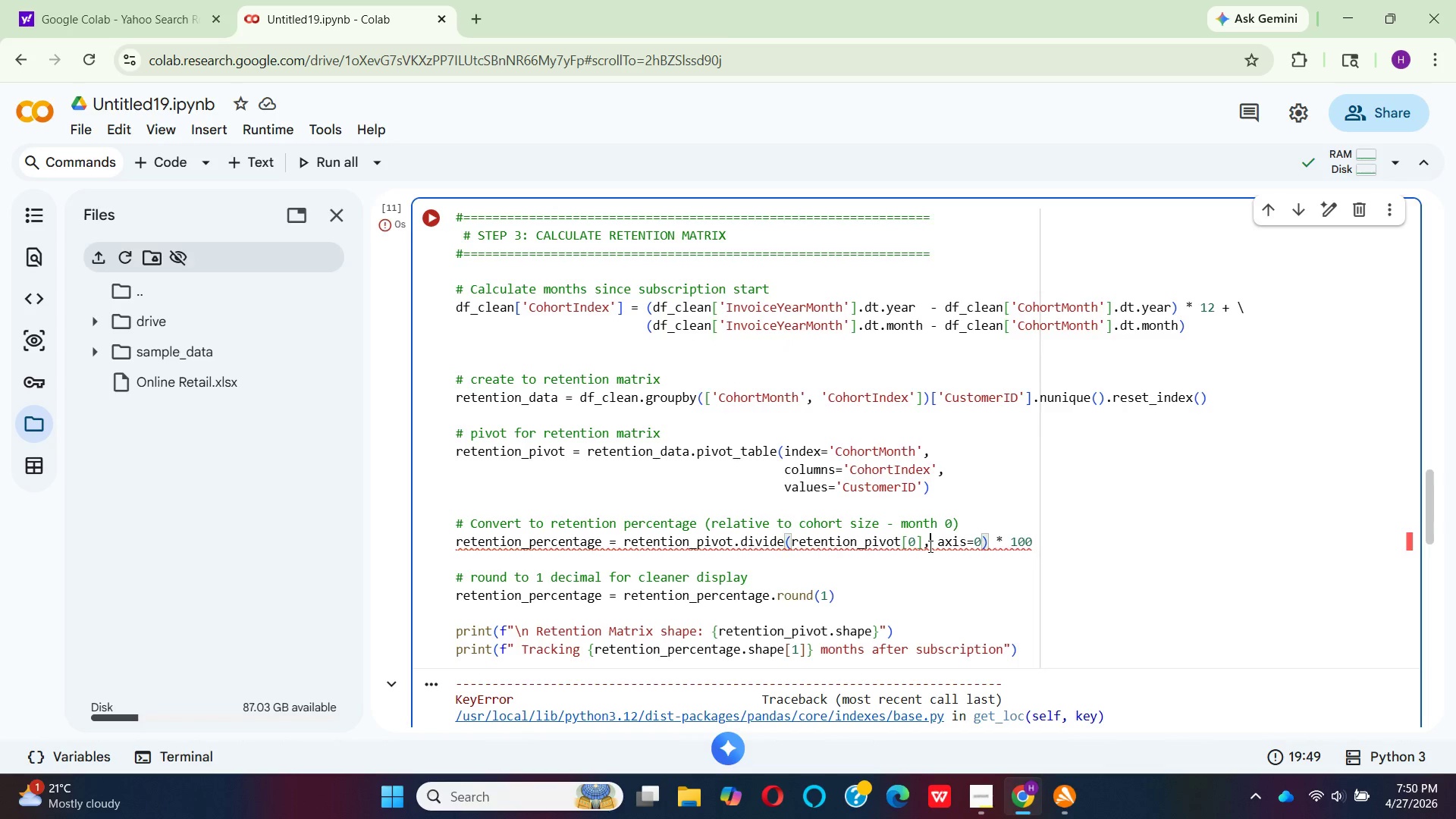 
key(Space)
 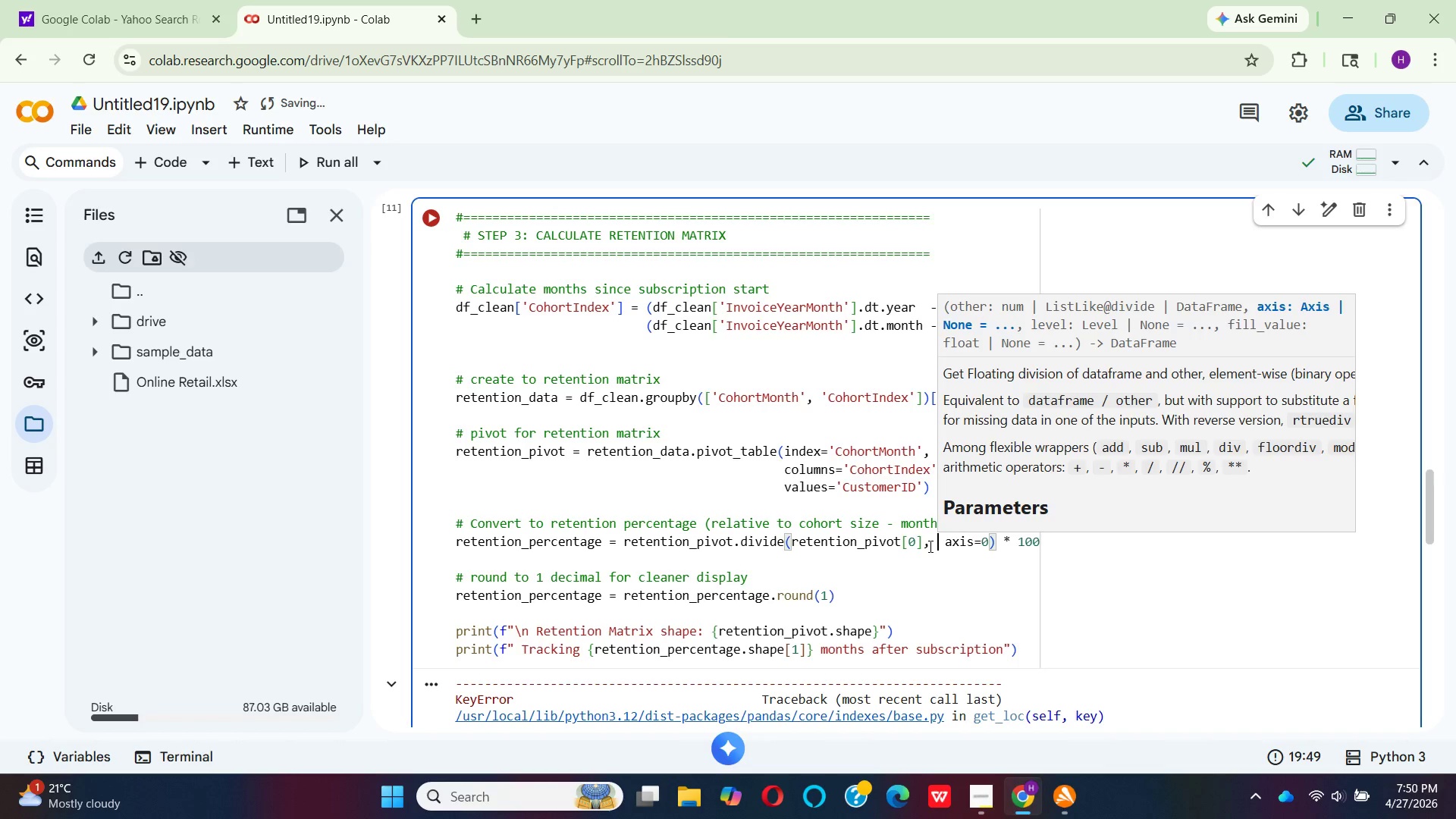 
wait(11.44)
 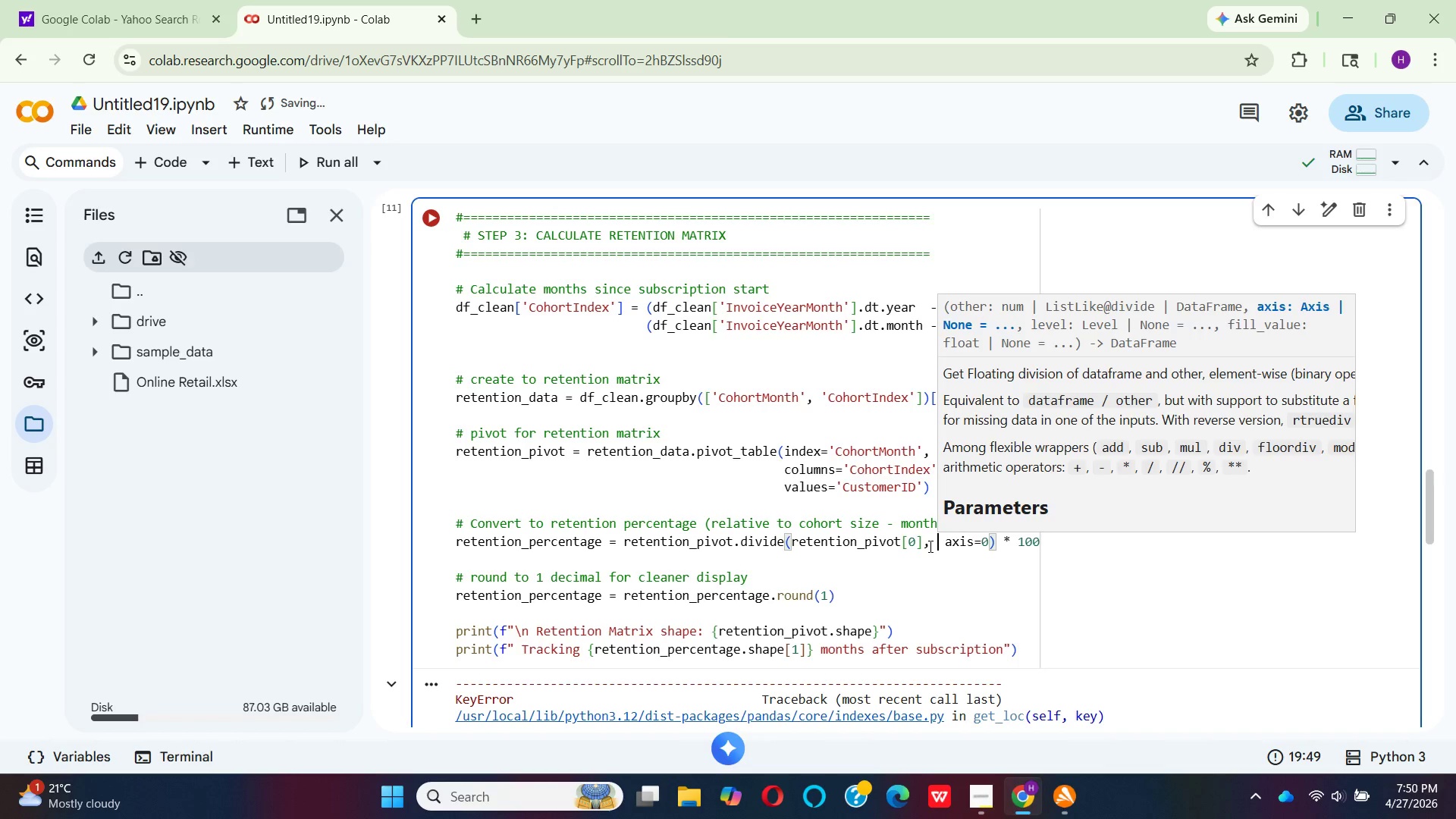 
left_click([438, 520])
 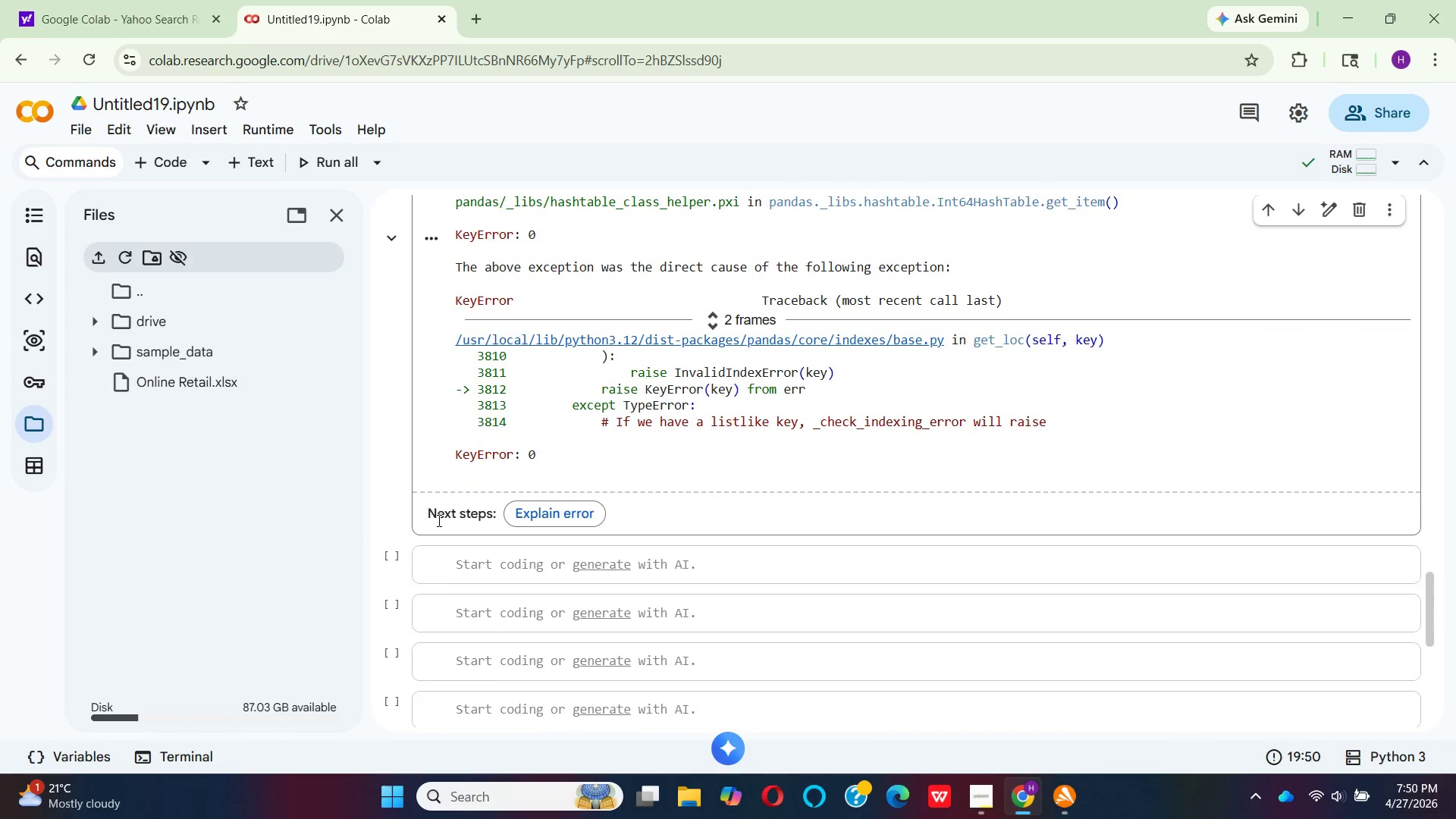 
wait(12.91)
 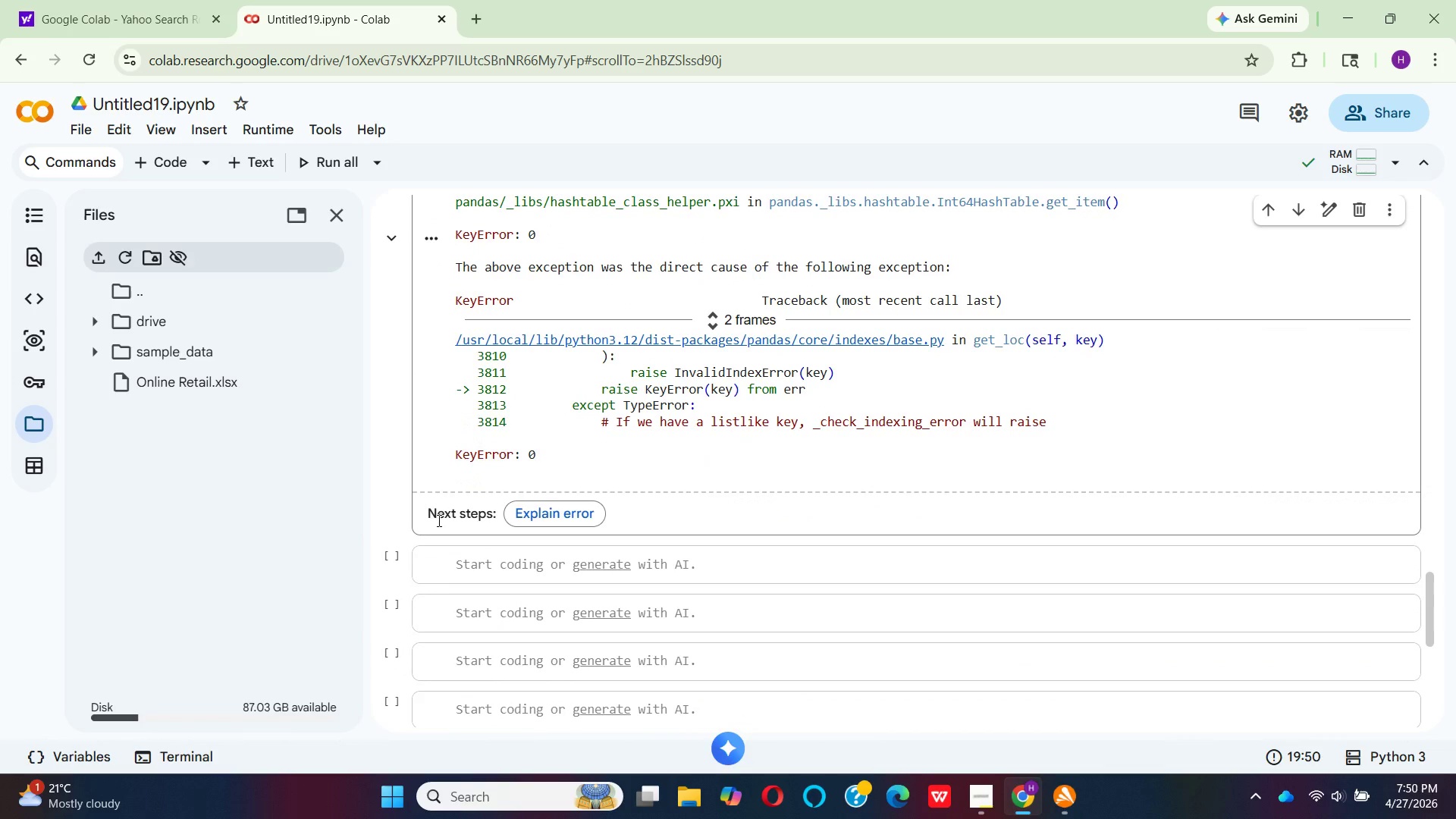 
left_click([634, 431])
 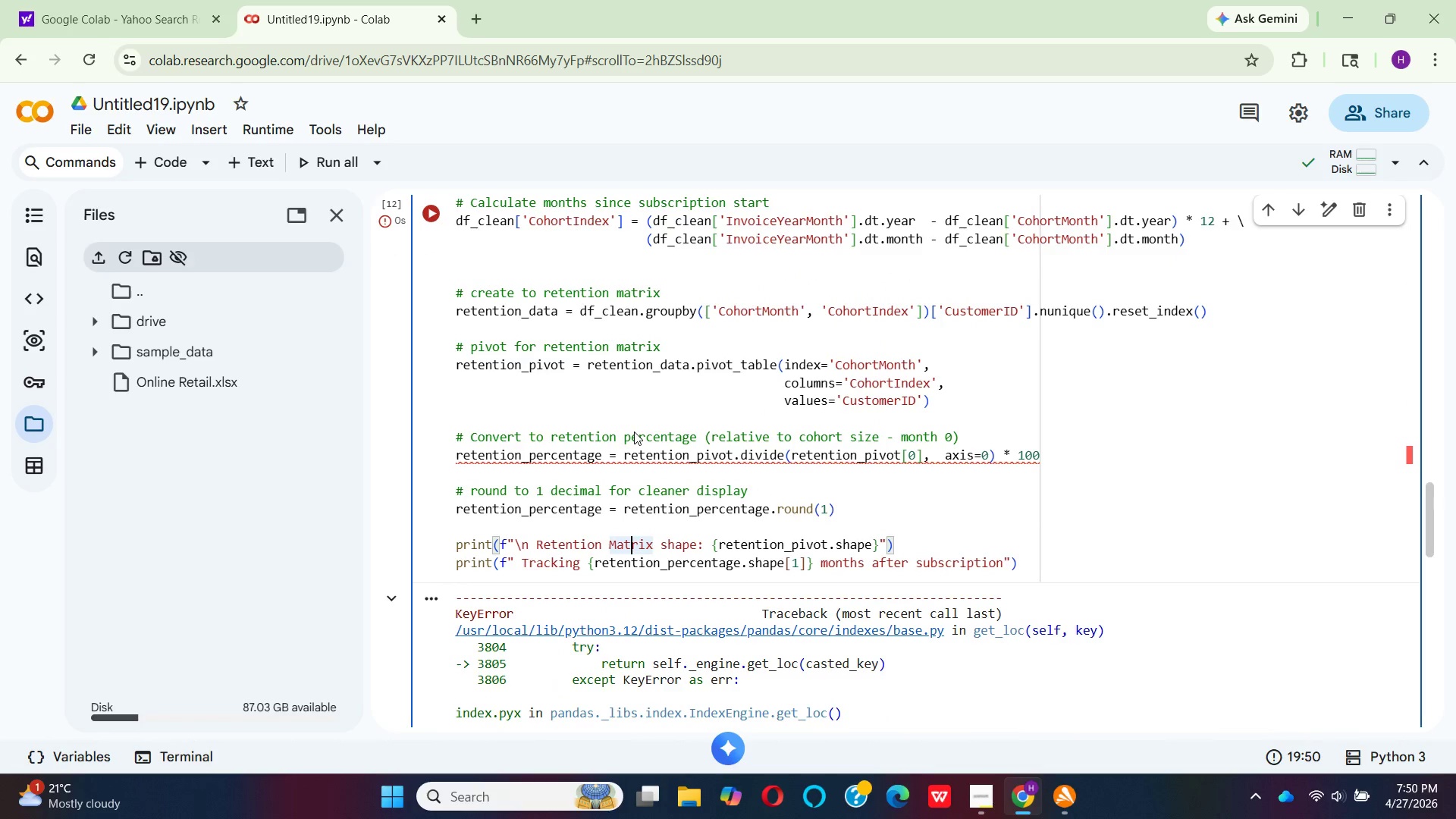 
wait(12.38)
 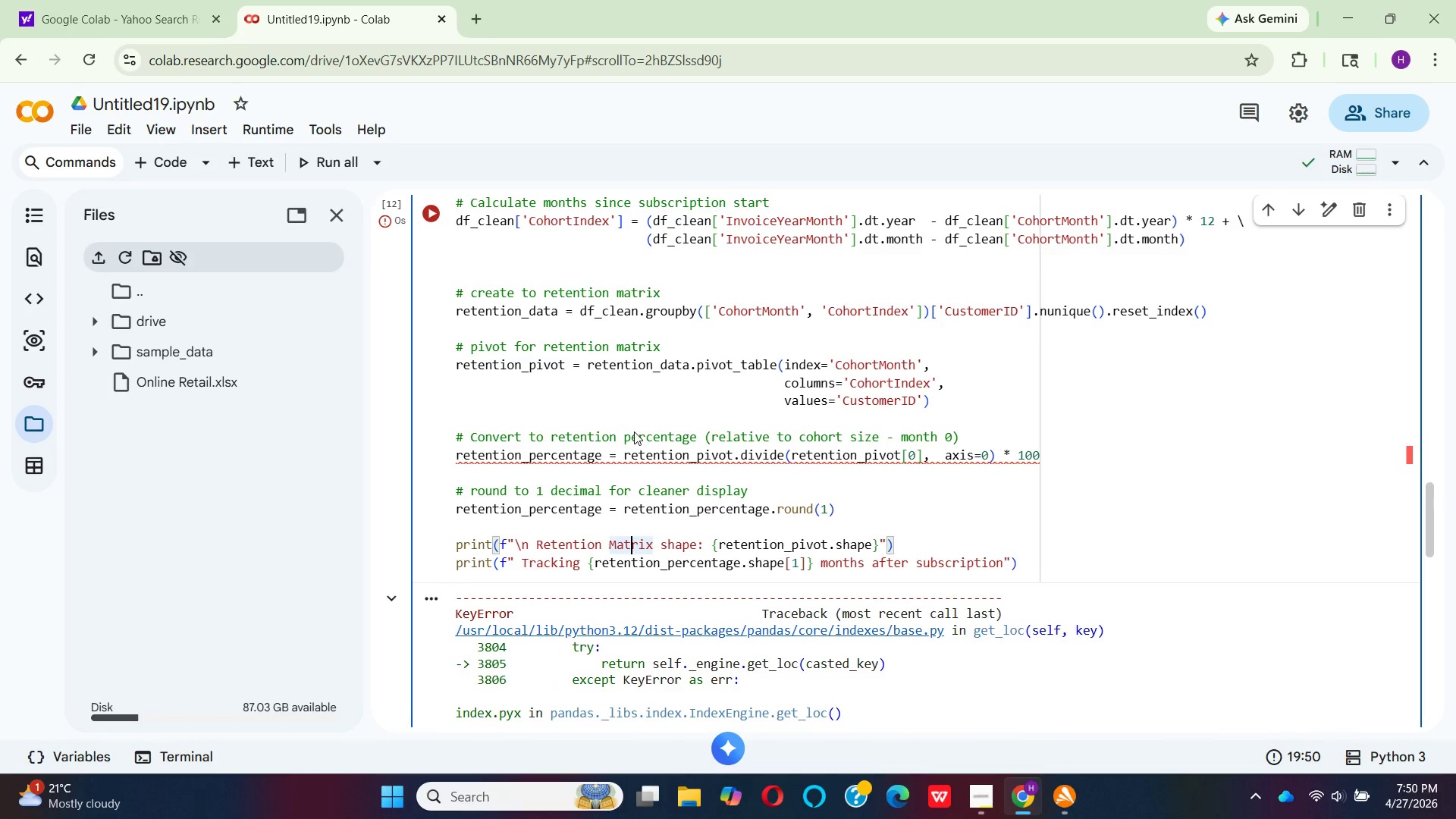 
left_click([788, 458])
 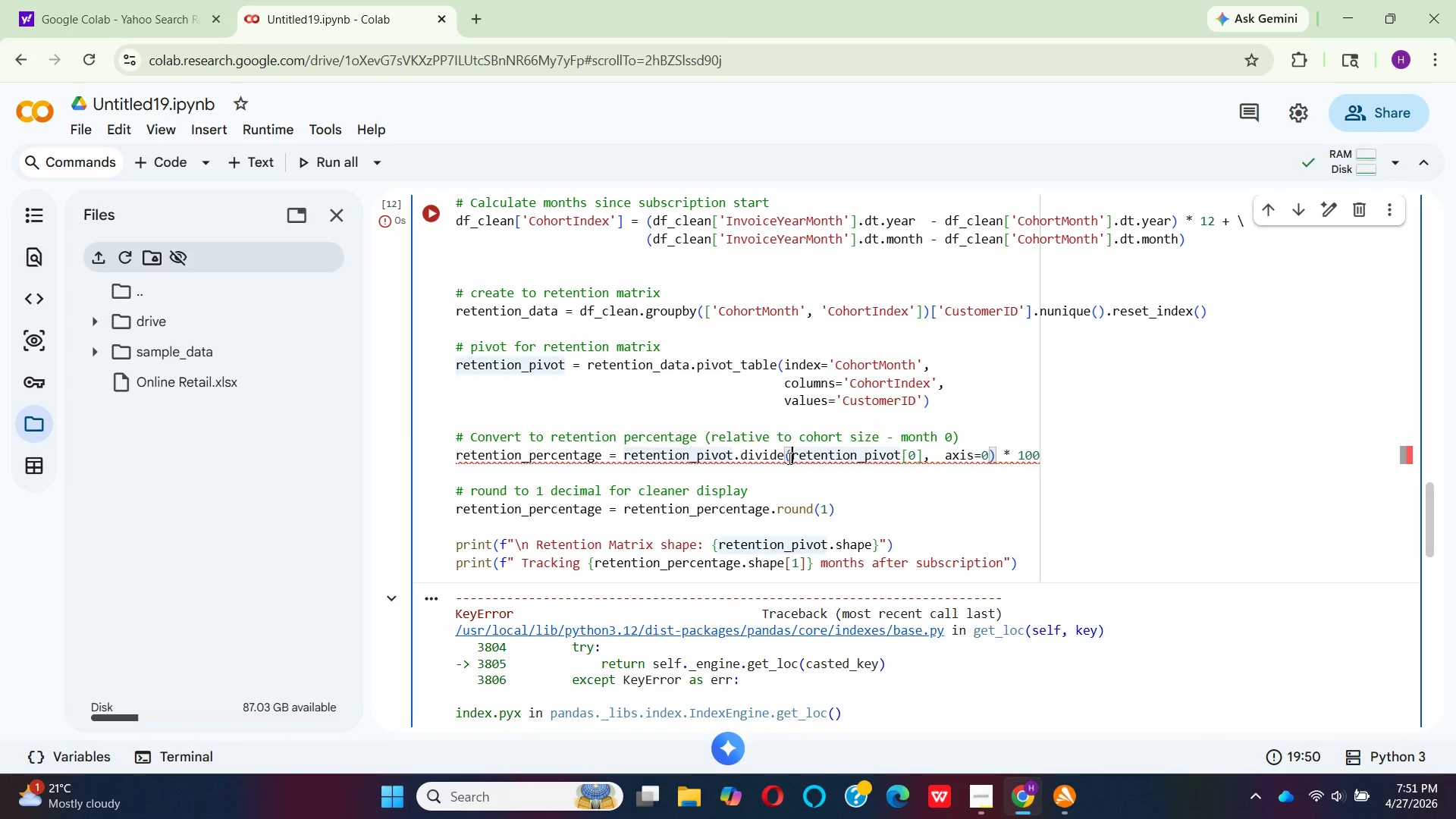 
key(Space)
 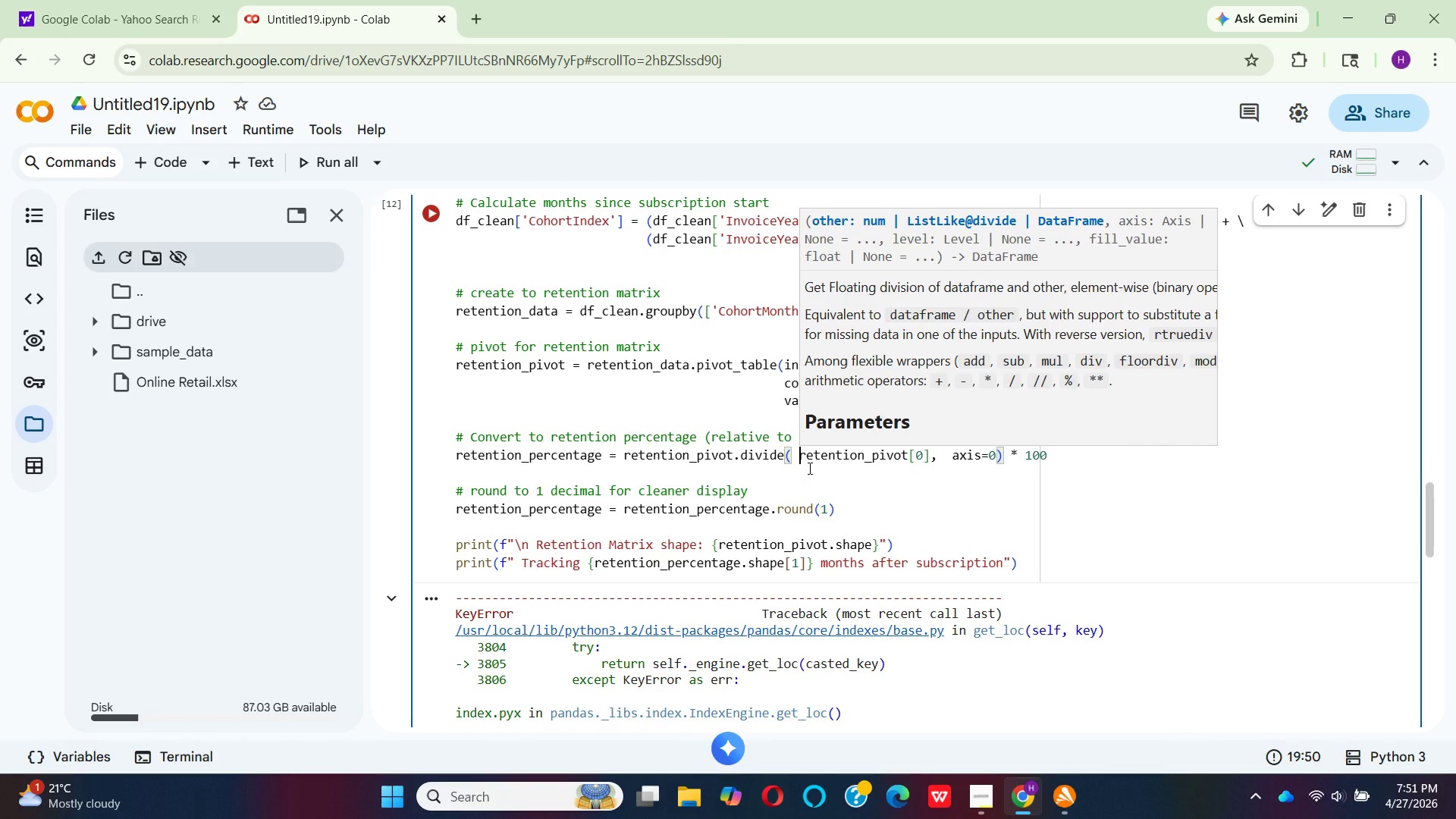 
wait(6.9)
 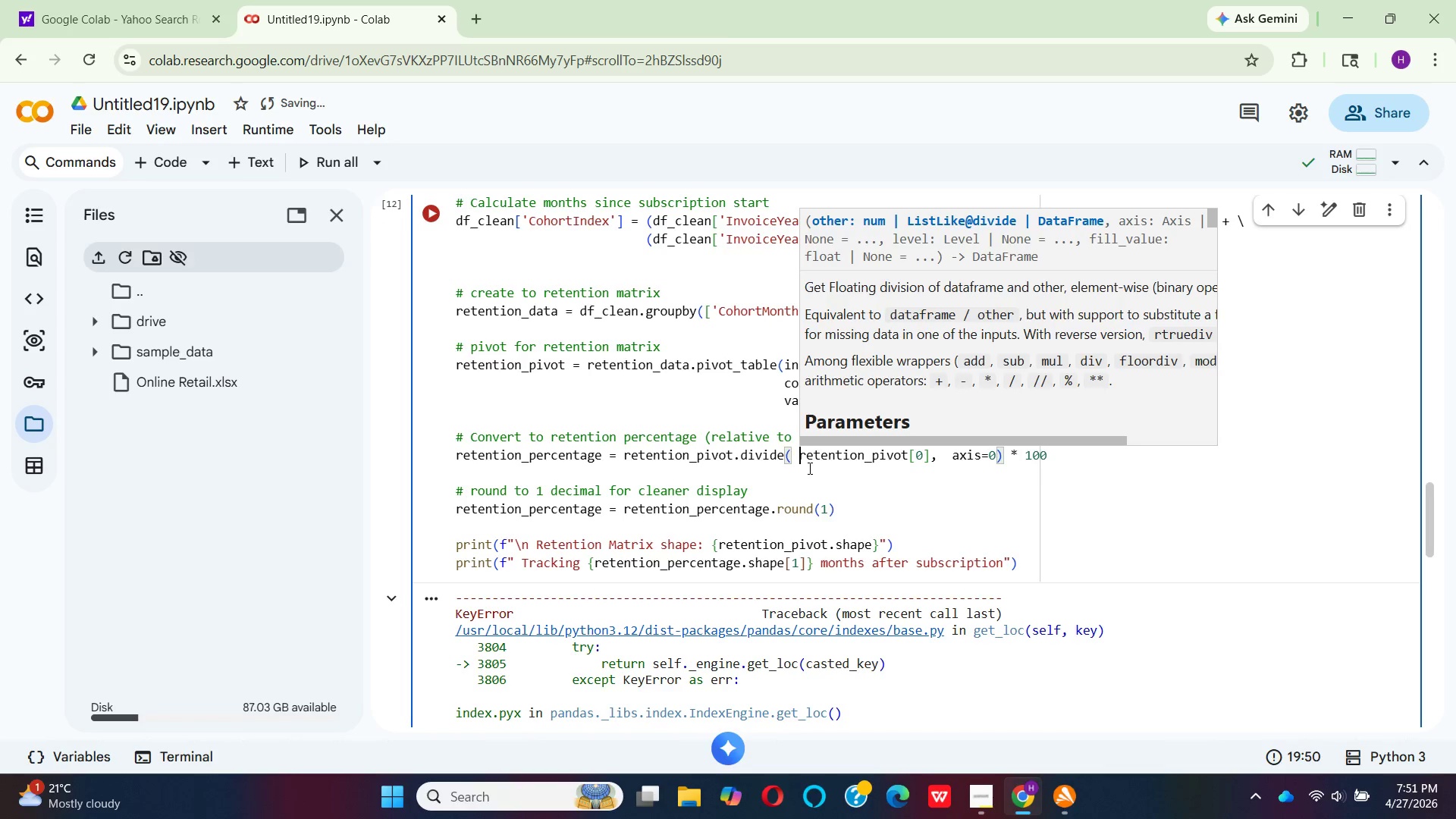 
mouse_move([767, 465])
 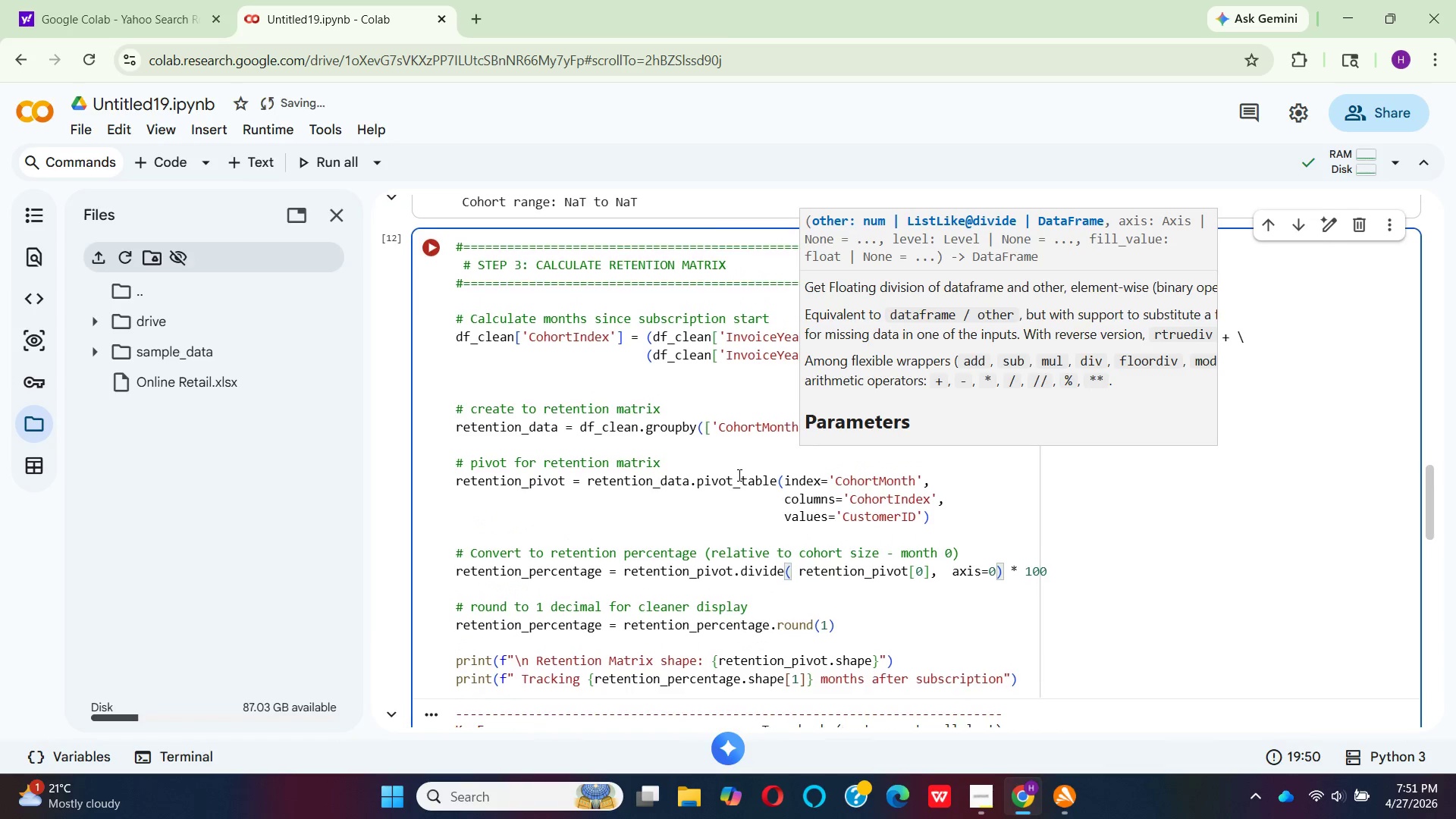 
wait(27.07)
 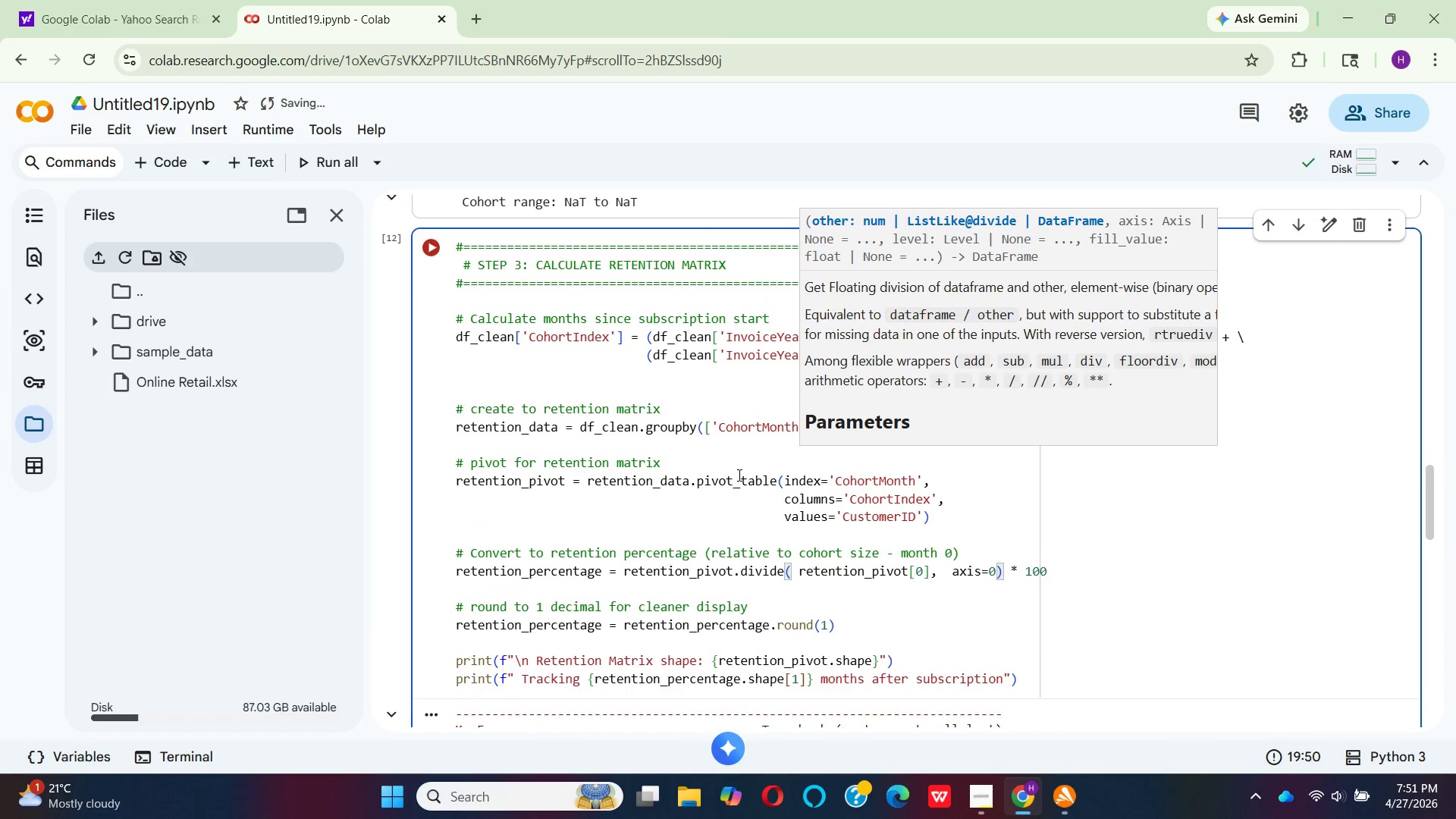 
left_click([447, 256])
 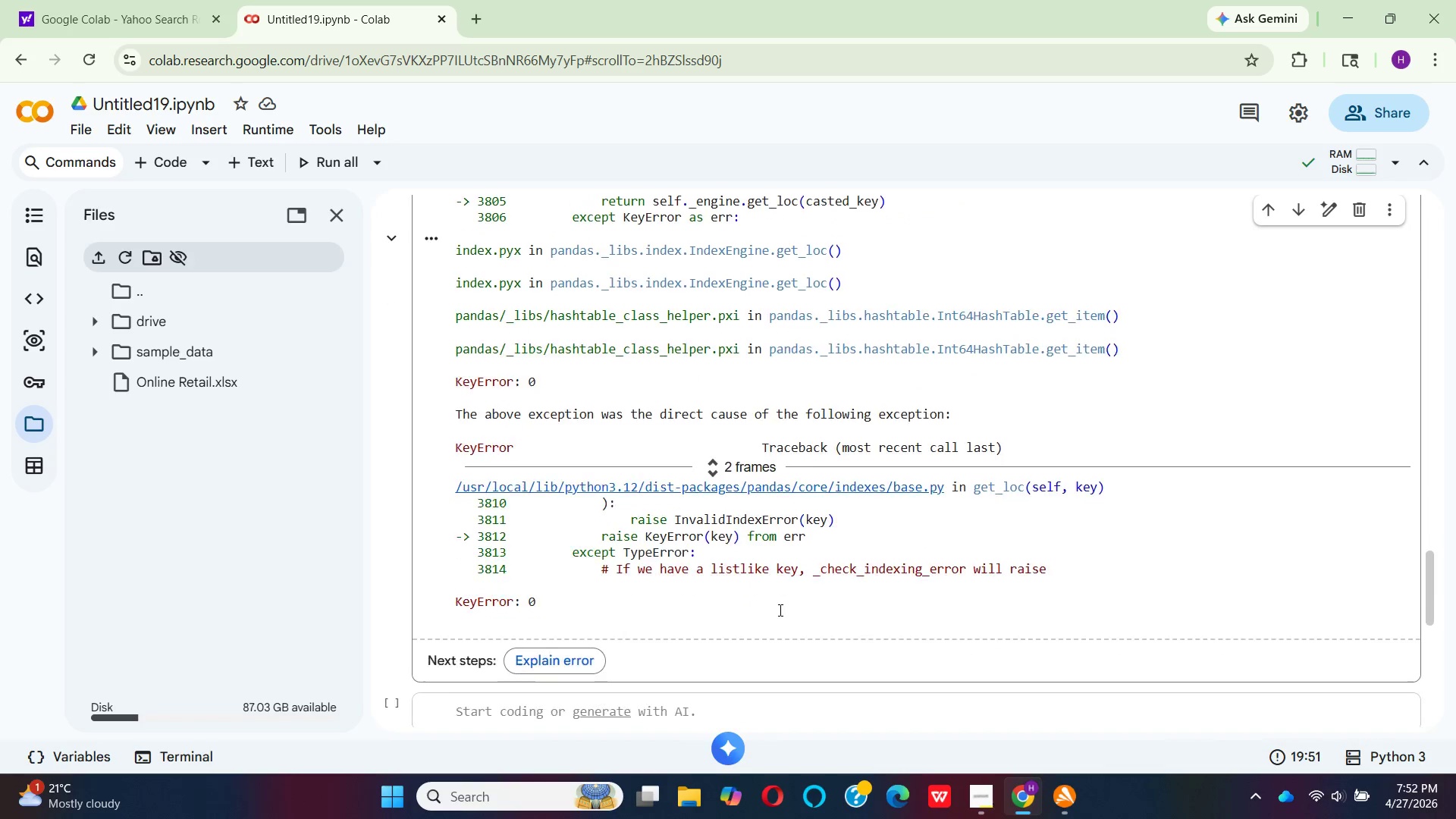 